 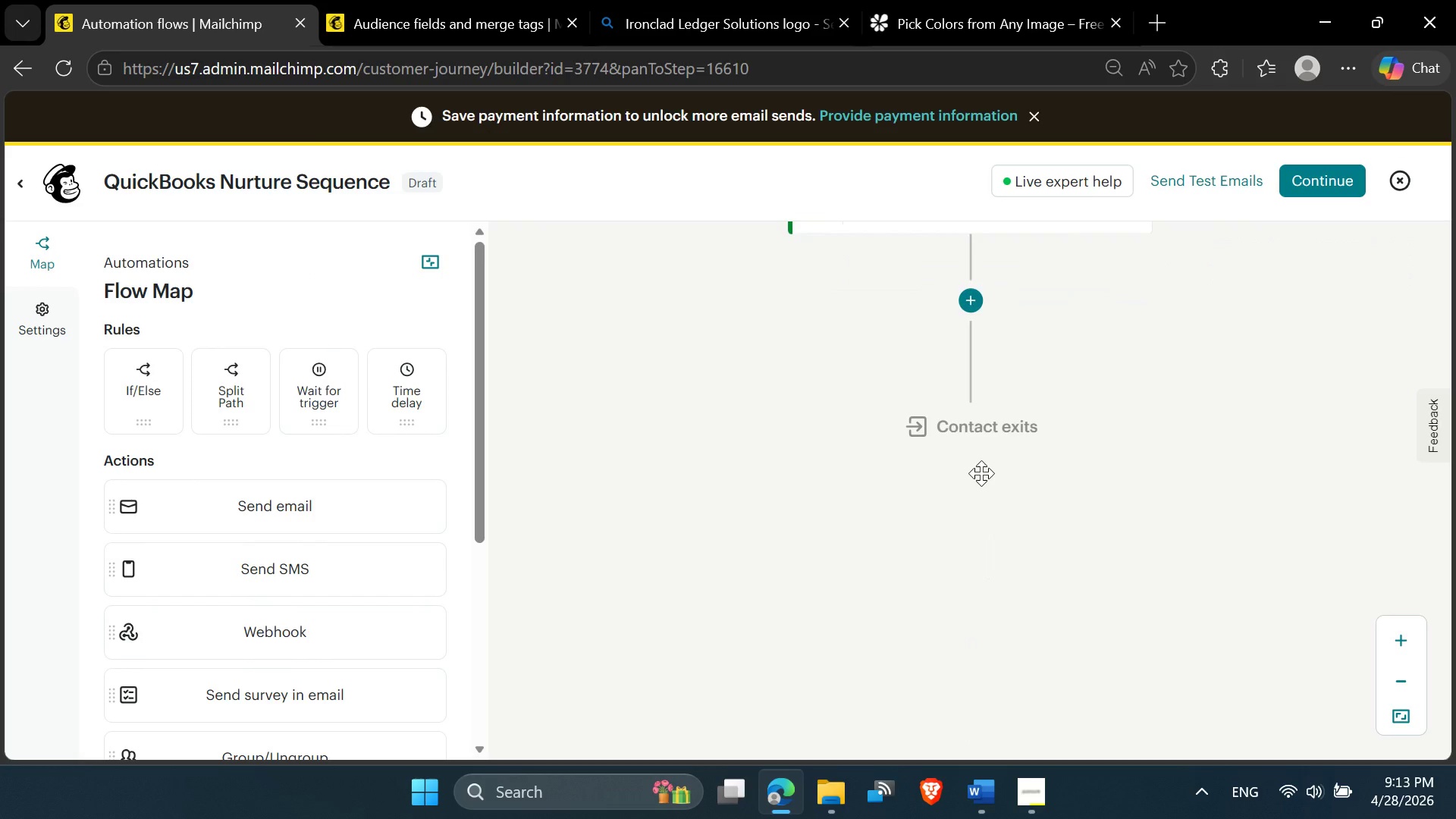 
scroll: coordinate [967, 433], scroll_direction: up, amount: 3.0
 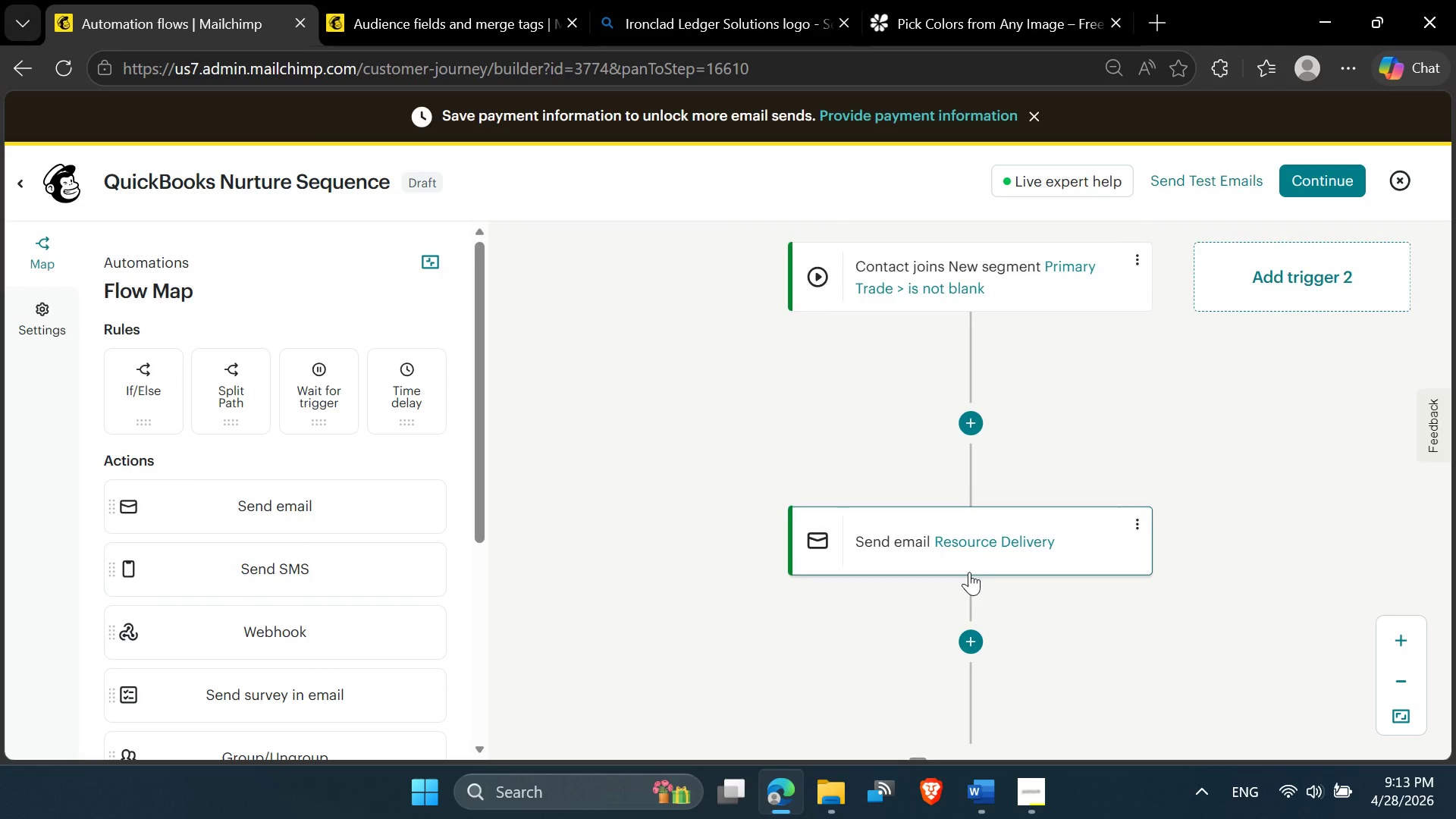 
scroll: coordinate [969, 579], scroll_direction: down, amount: 1.0
 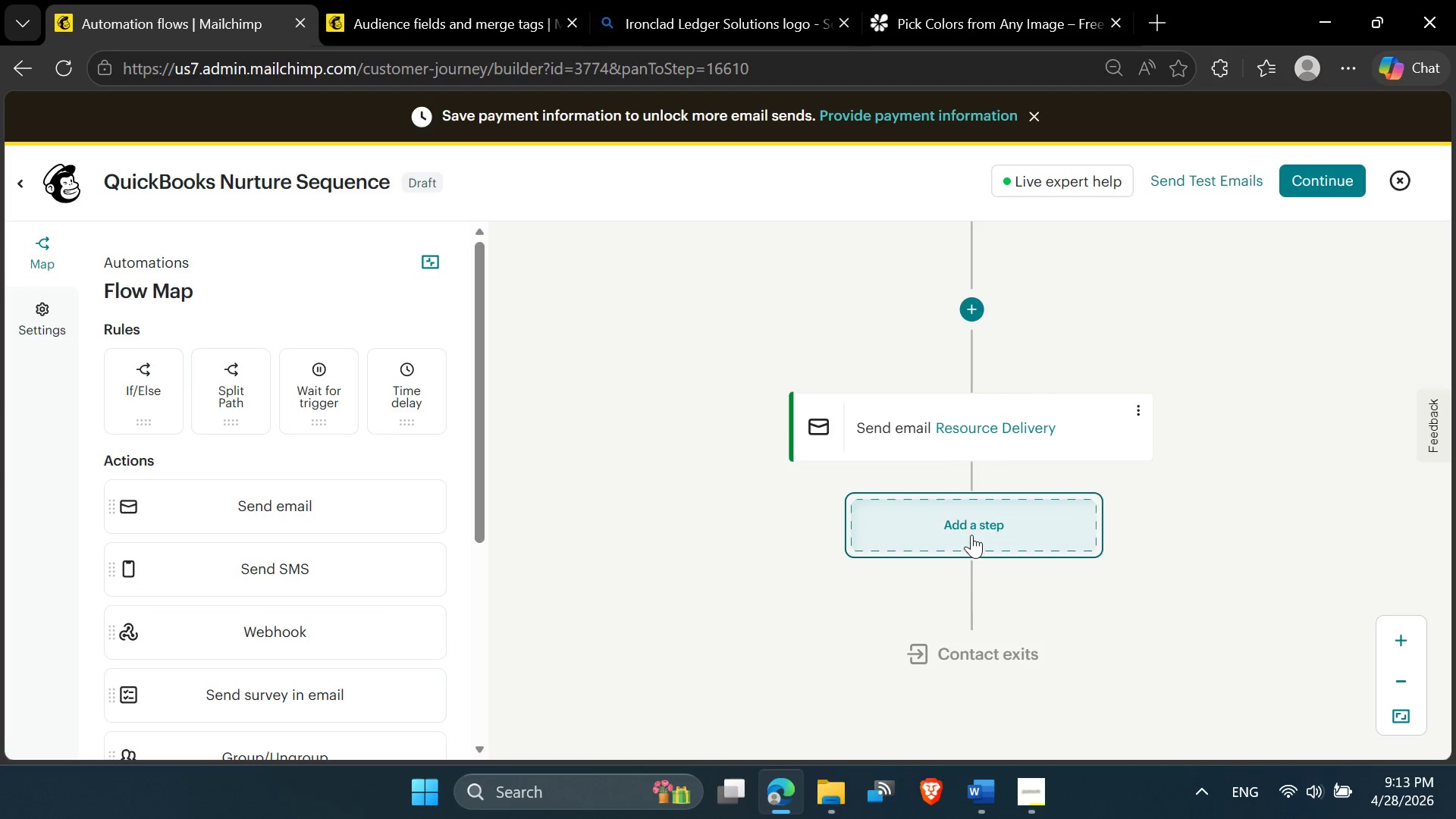 
left_click([973, 519])
 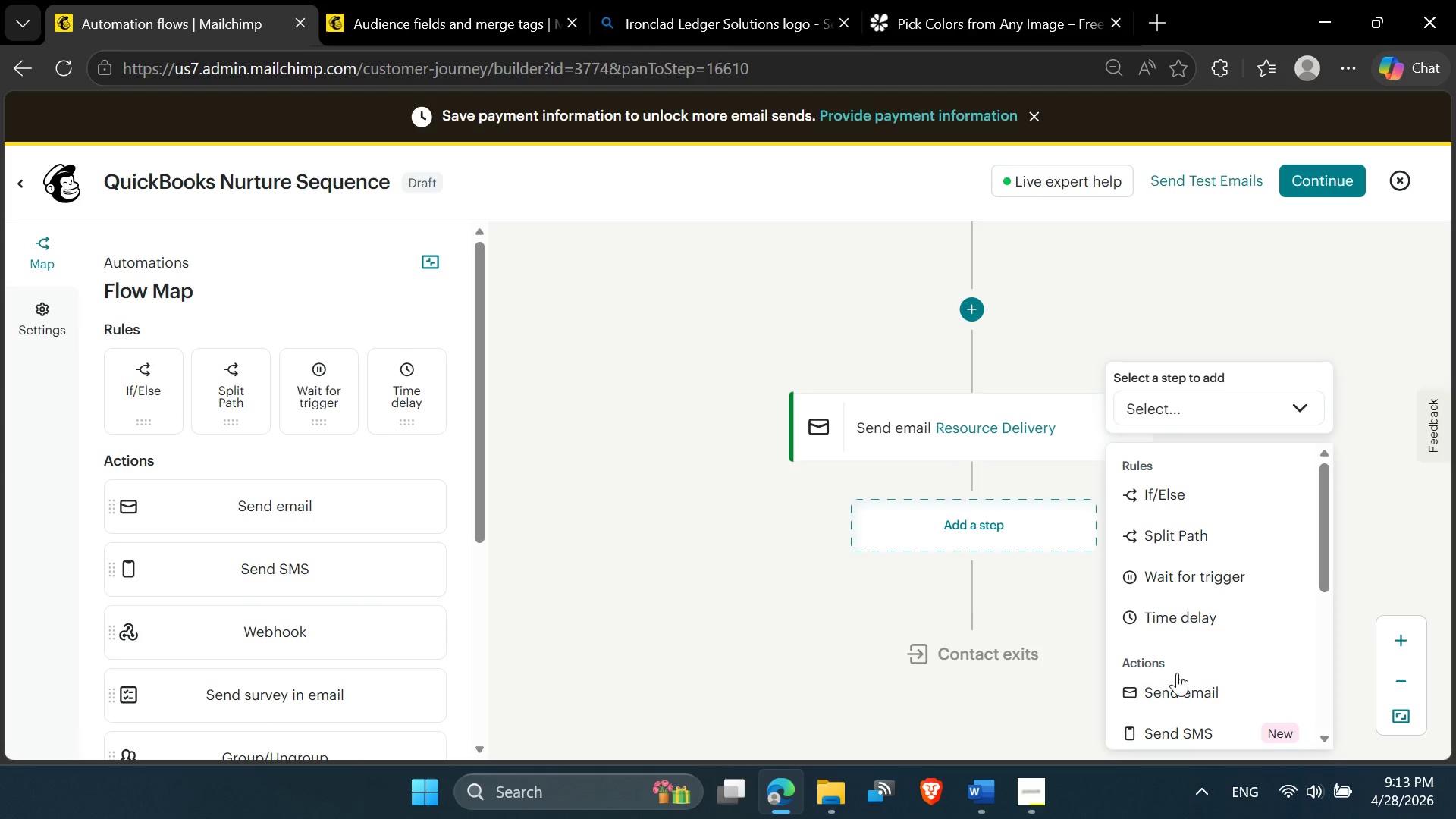 
left_click([1160, 620])
 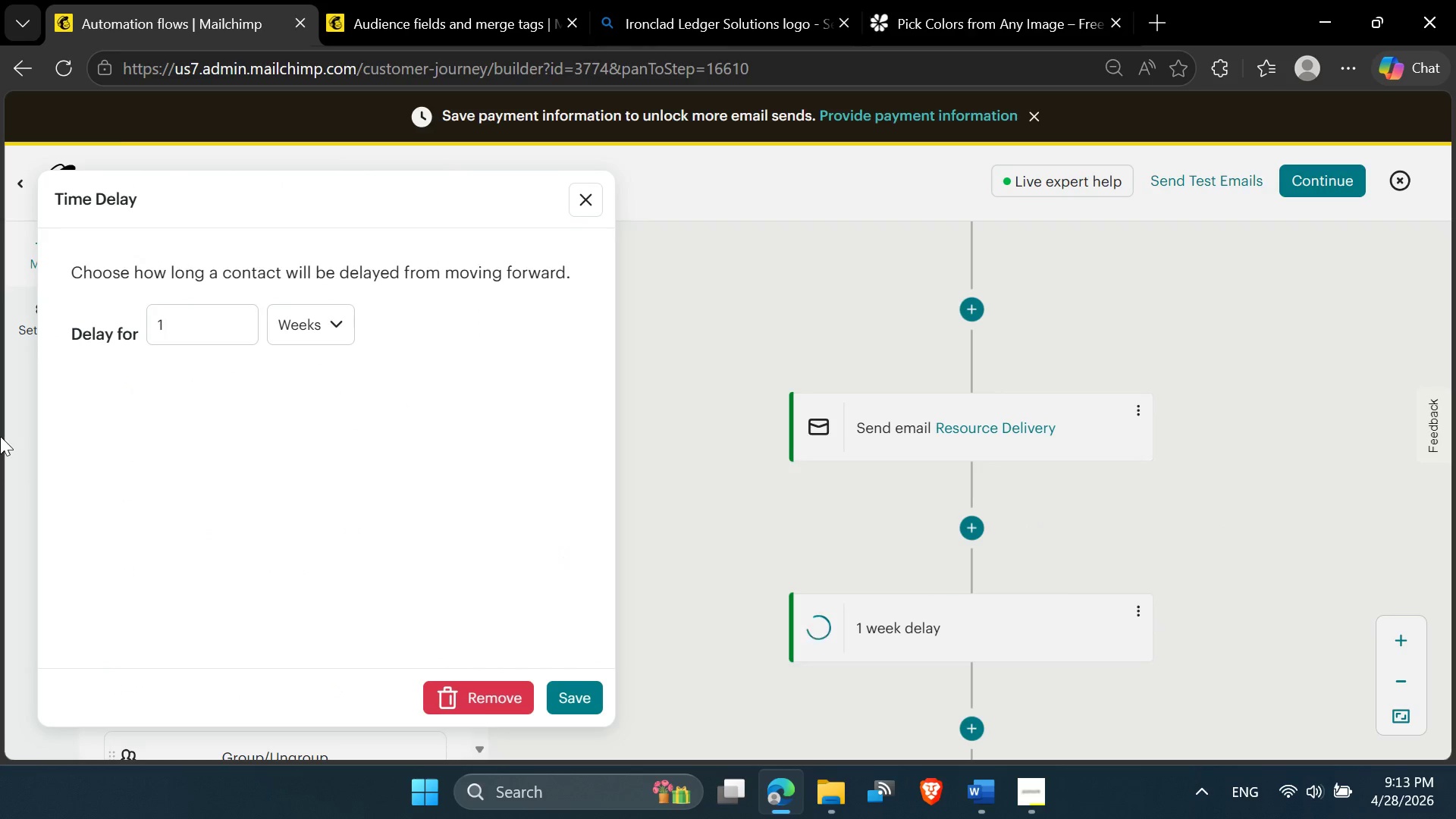 
left_click_drag(start_coordinate=[180, 323], to_coordinate=[157, 331])
 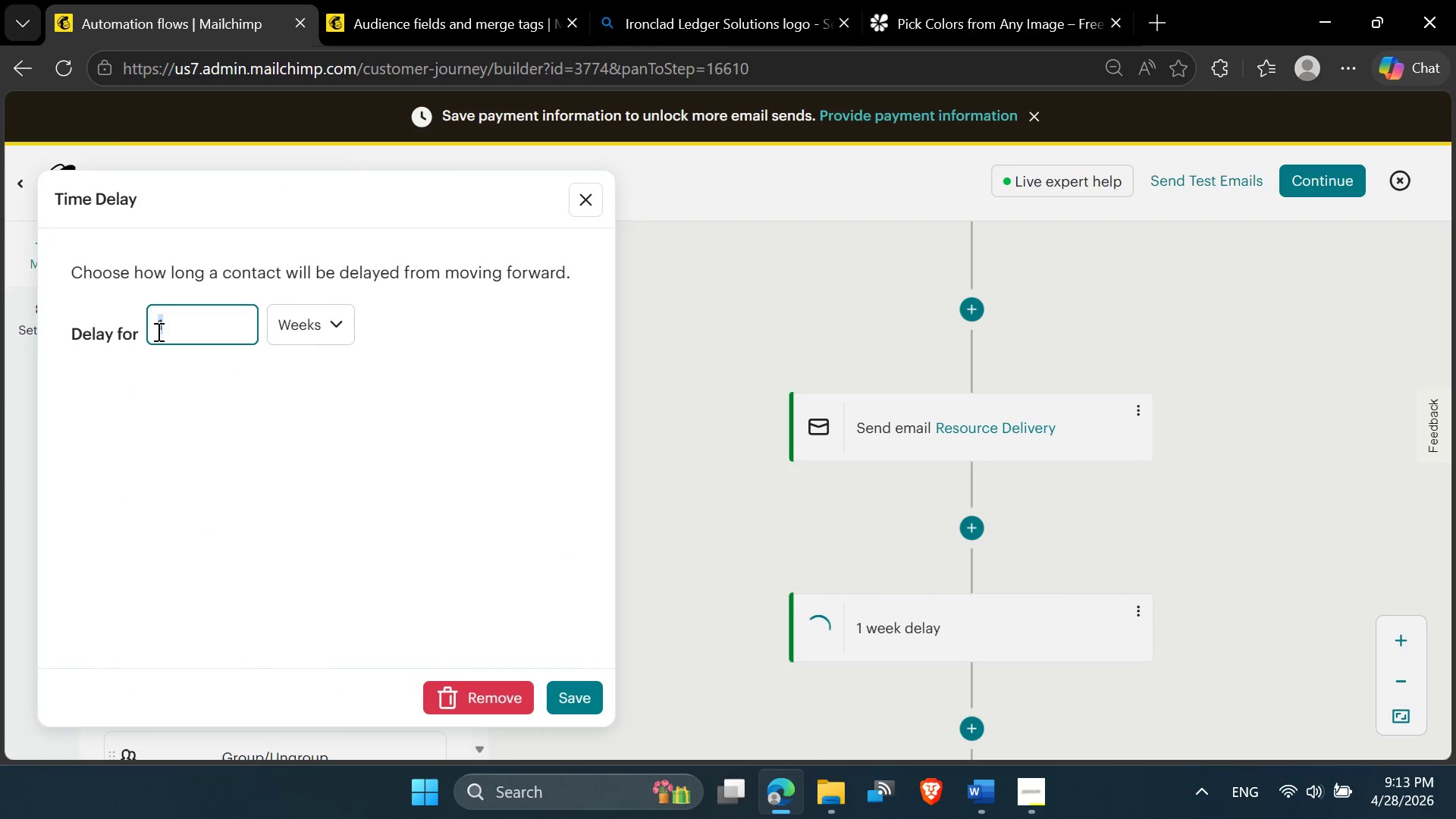 
key(2)
 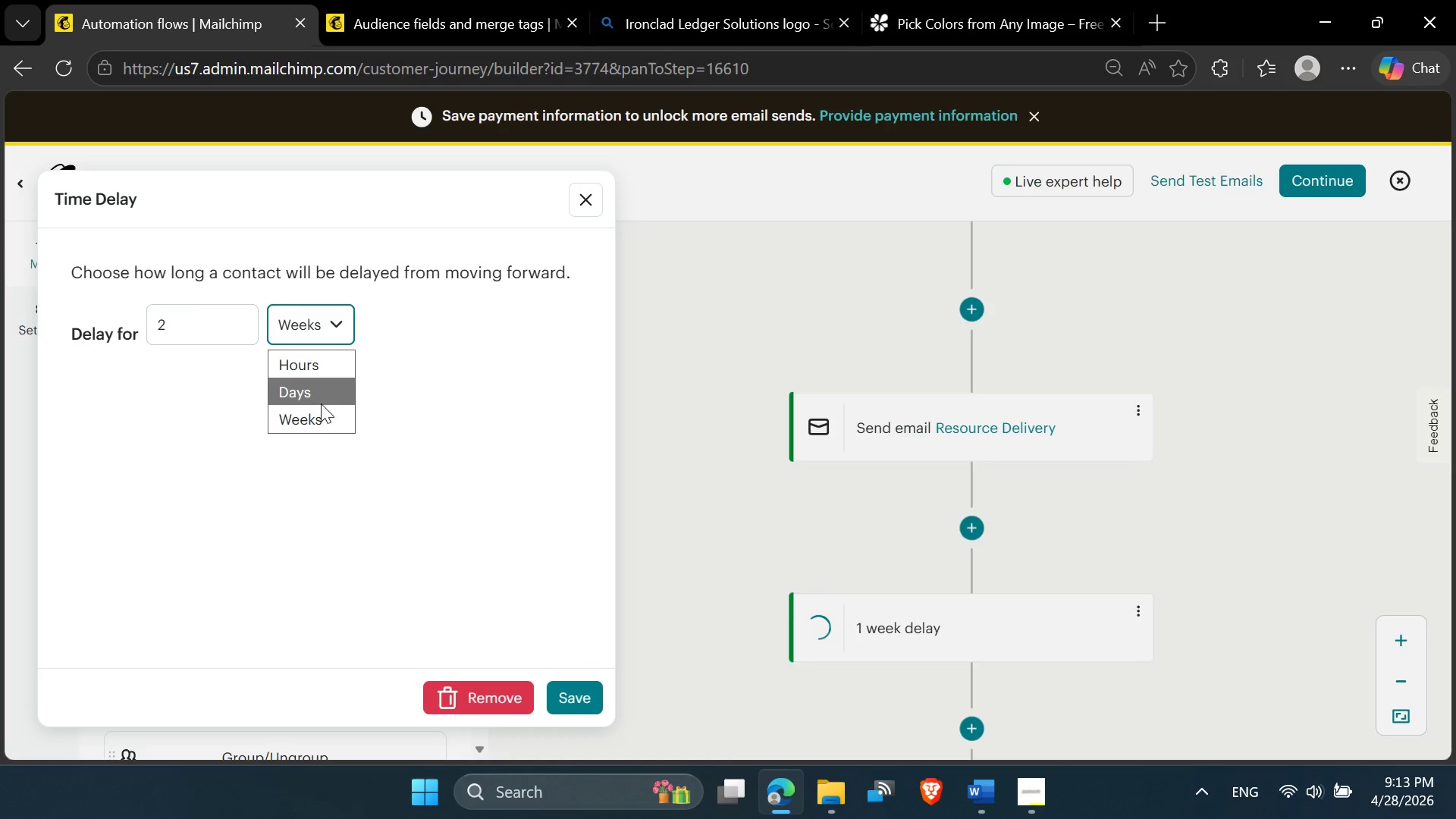 
left_click([320, 397])
 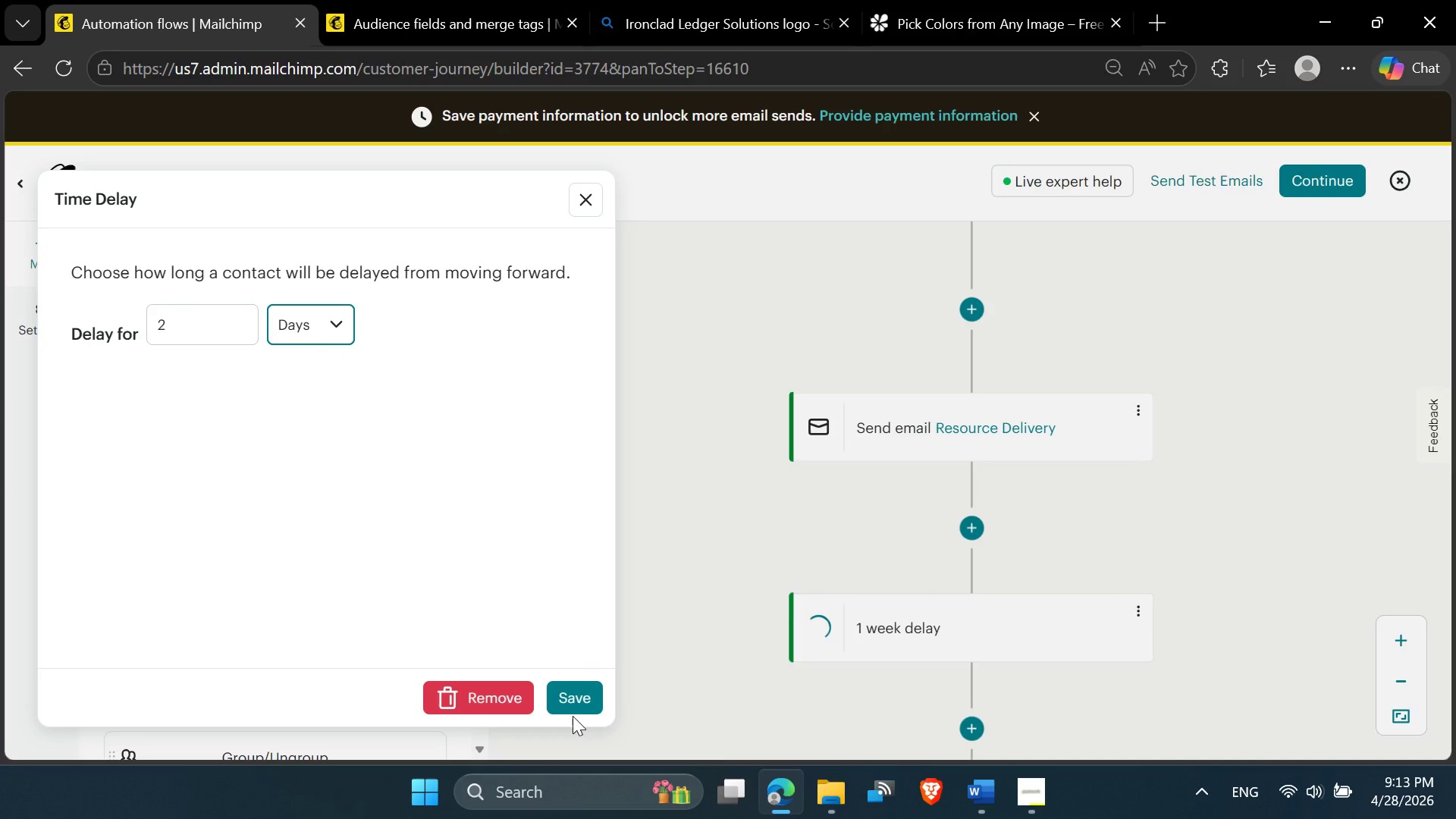 
left_click([571, 697])
 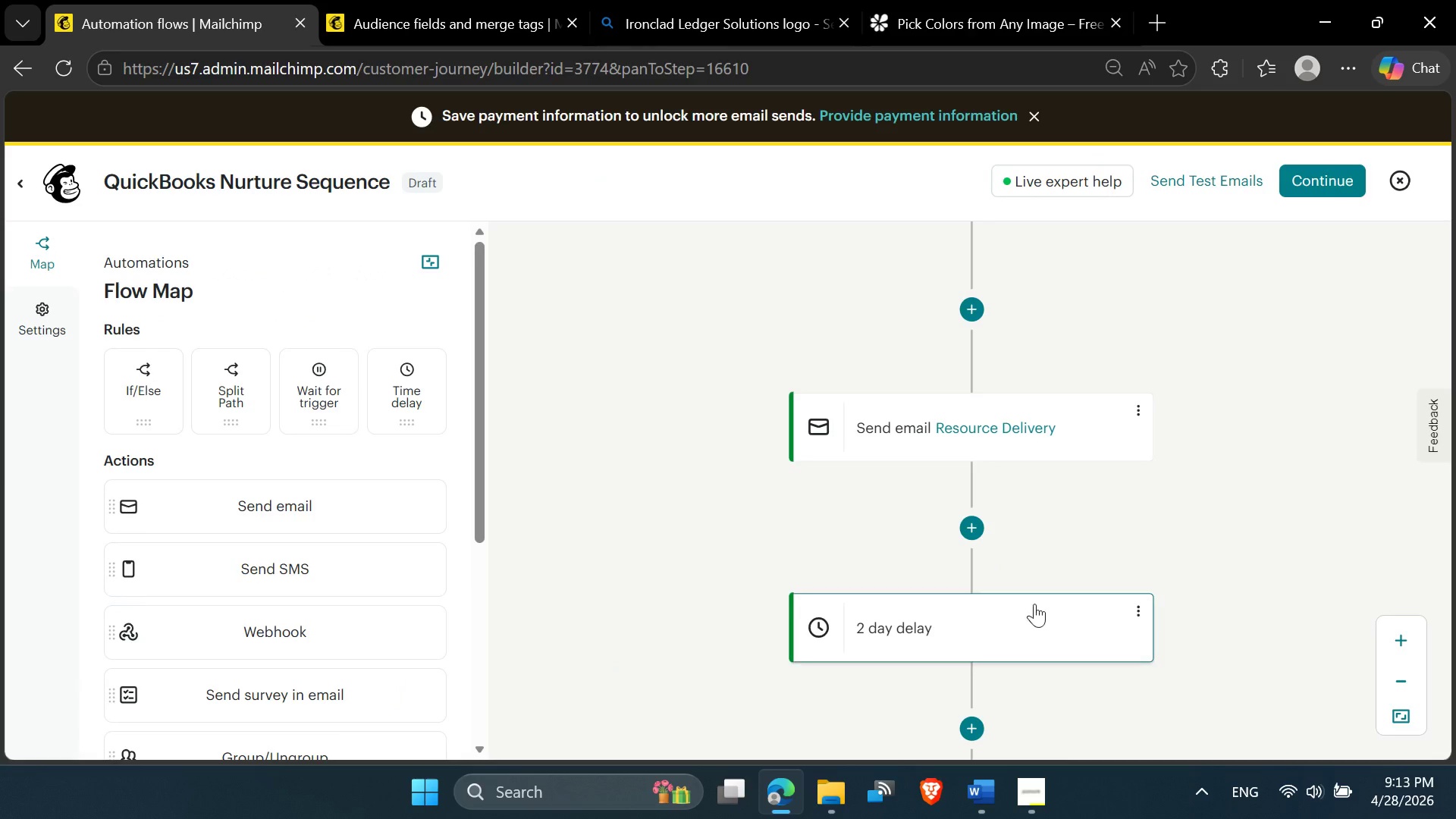 
scroll: coordinate [1037, 639], scroll_direction: down, amount: 2.0
 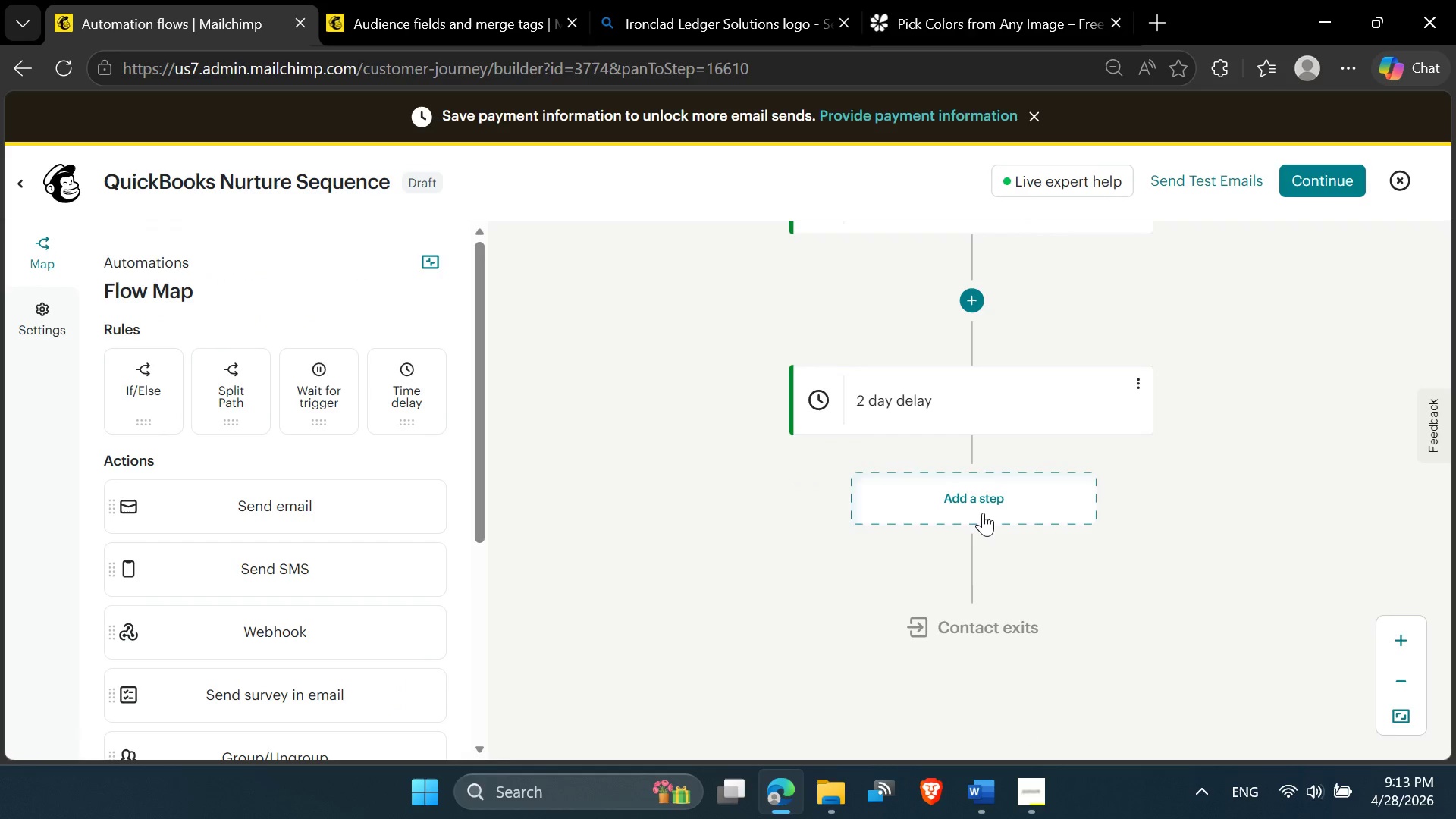 
left_click([981, 513])
 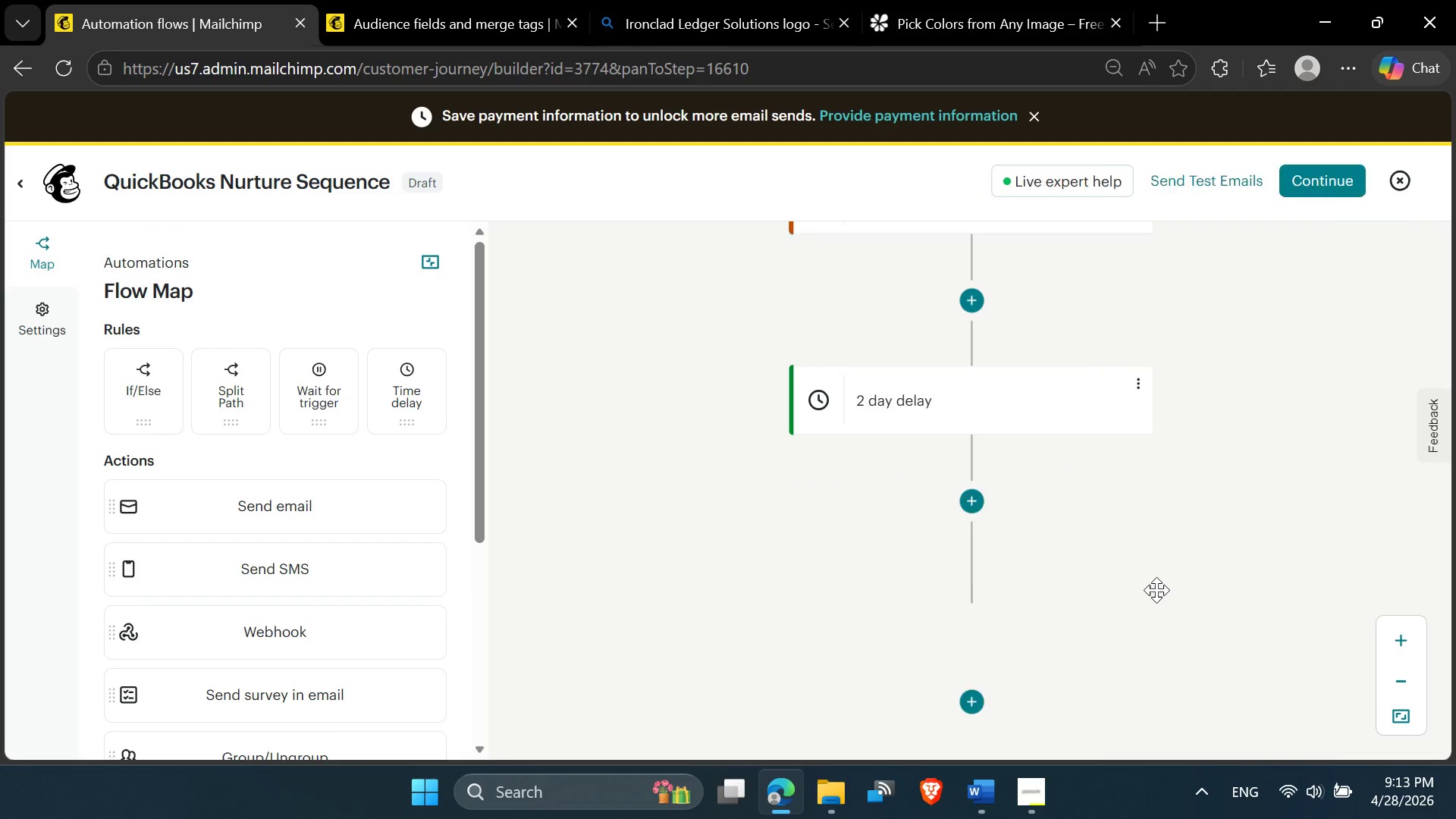 
wait(9.34)
 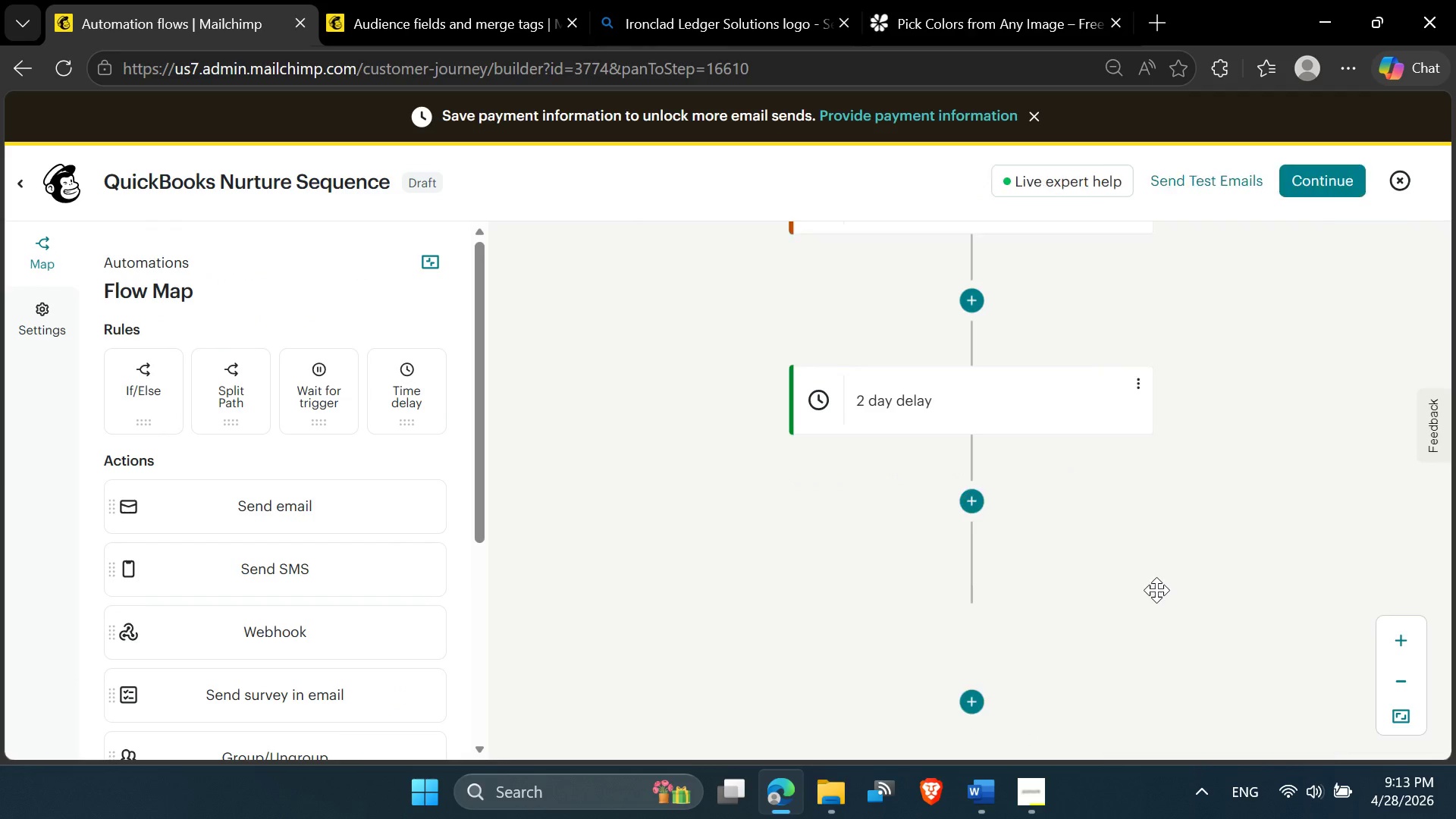 
scroll: coordinate [542, 570], scroll_direction: down, amount: 4.0
 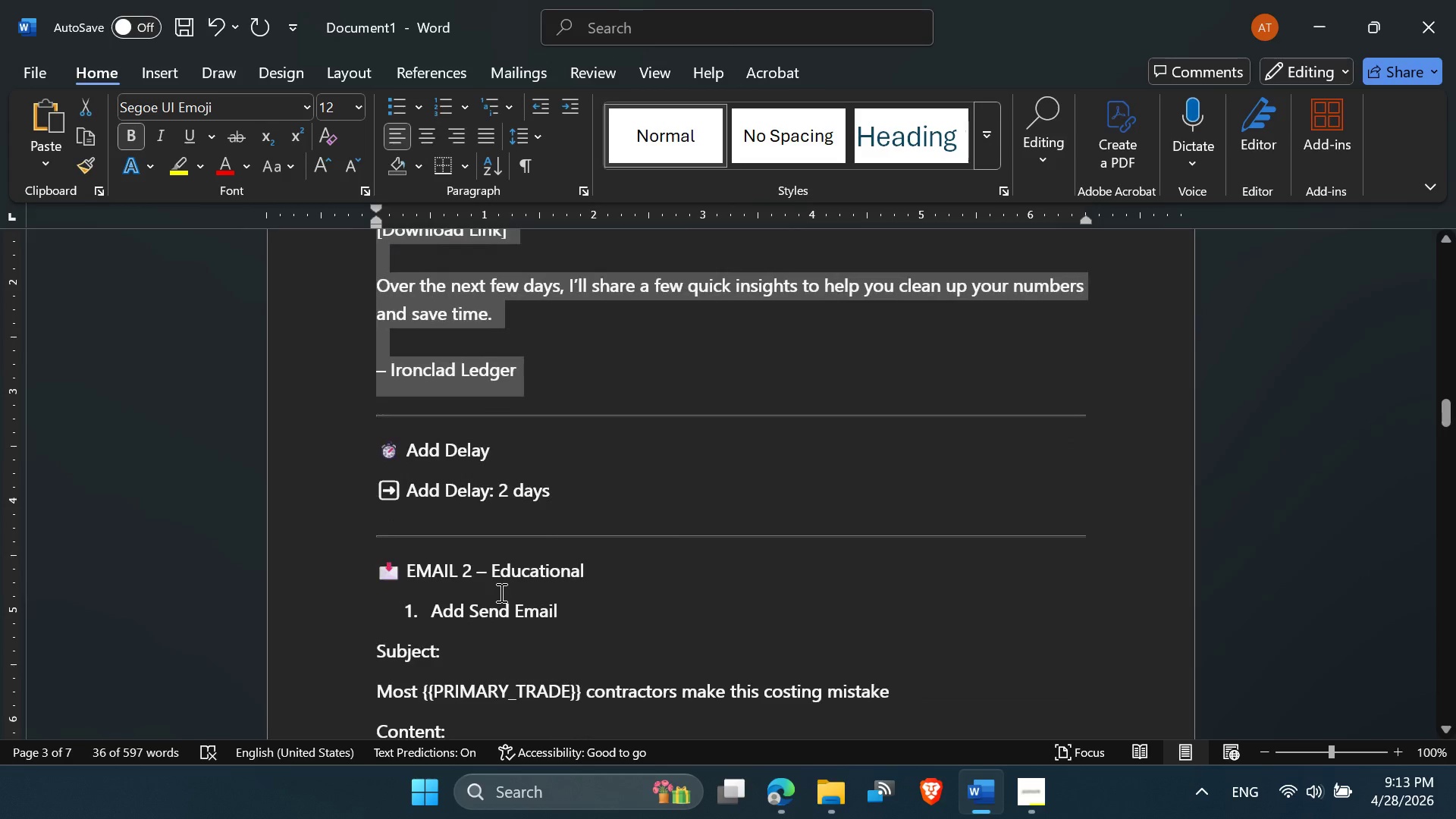 
left_click([510, 583])
 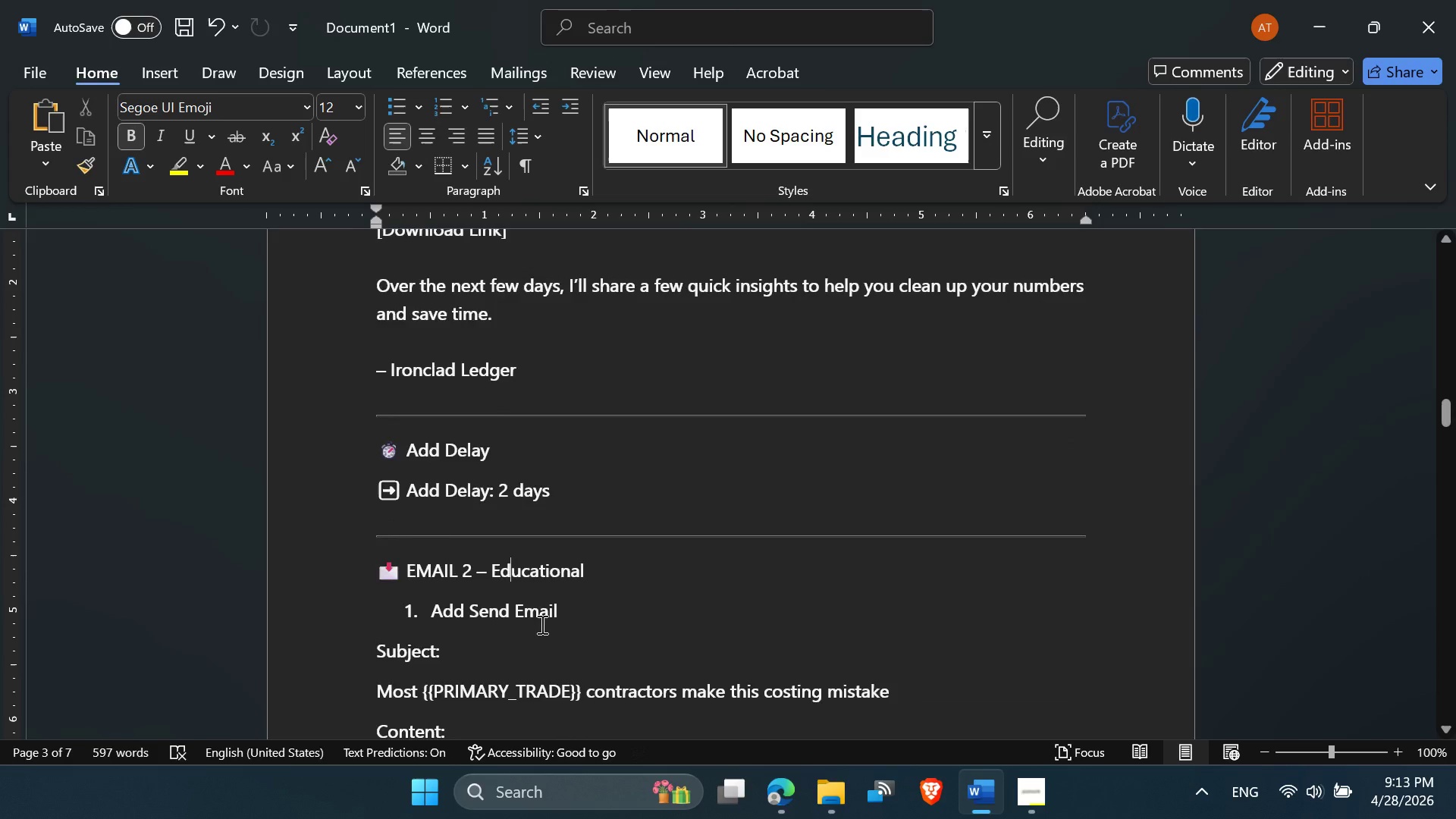 
scroll: coordinate [541, 624], scroll_direction: down, amount: 2.0
 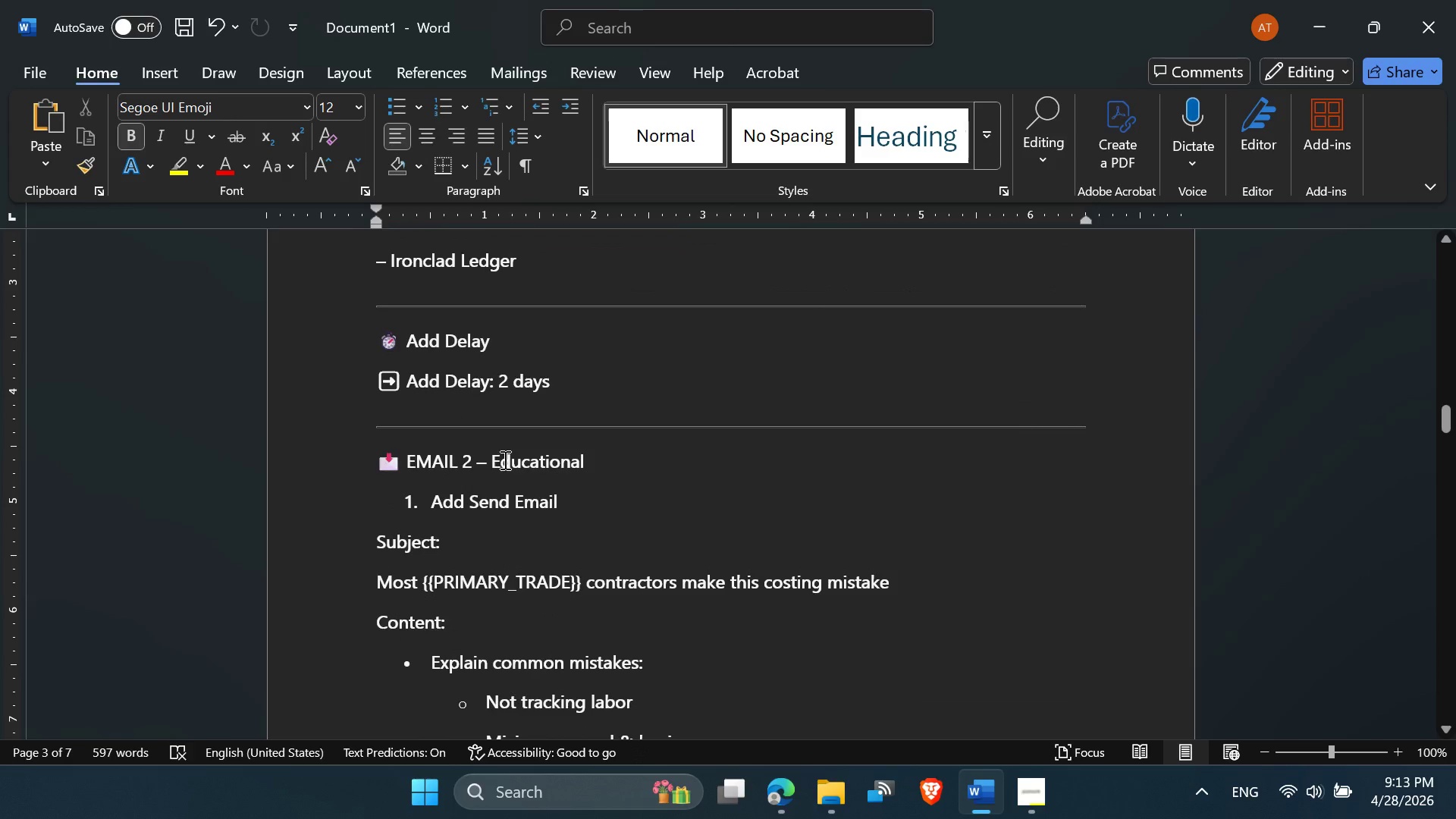 
left_click_drag(start_coordinate=[488, 463], to_coordinate=[593, 464])
 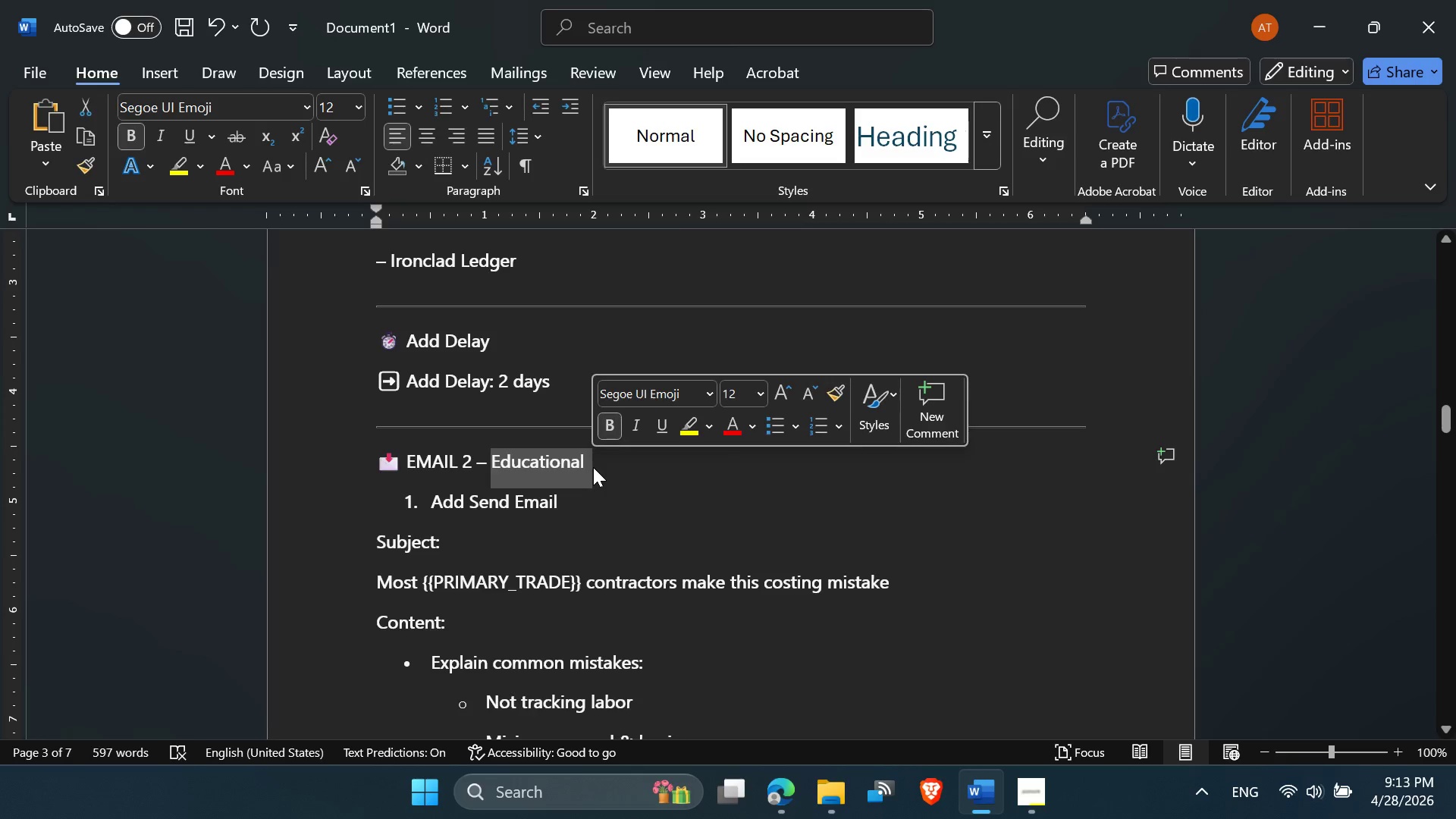 
key(Control+C)
 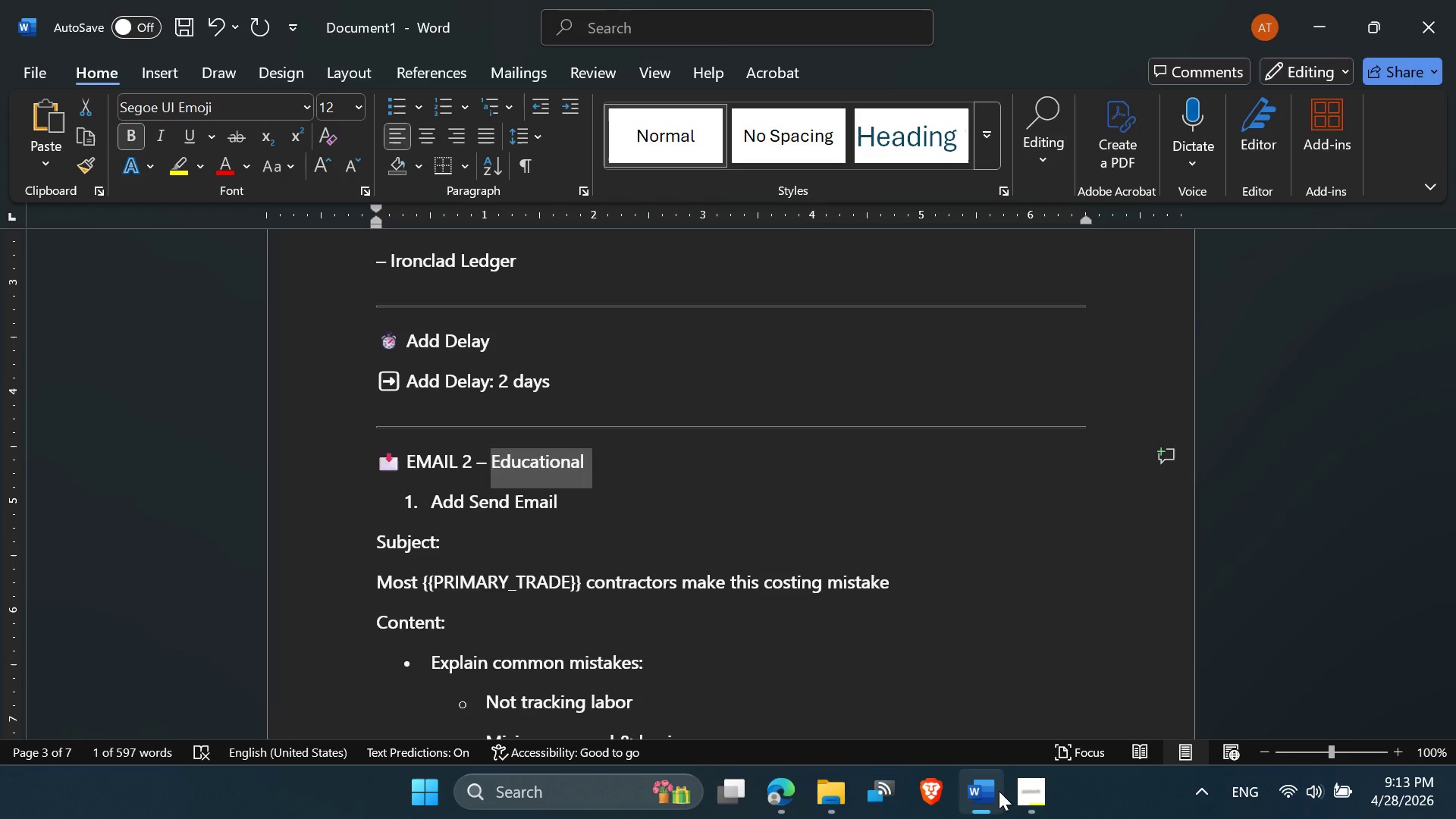 
left_click([1014, 793])